 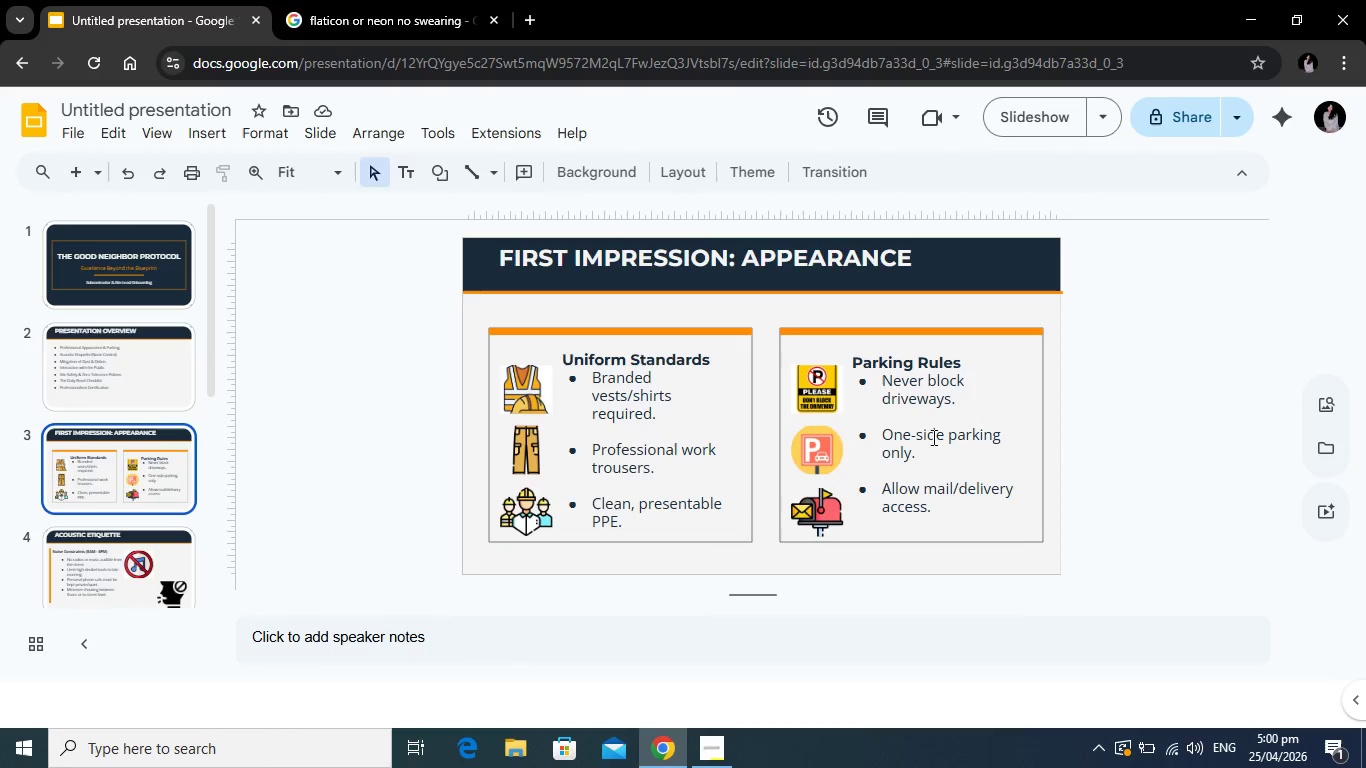 
left_click([99, 293])
 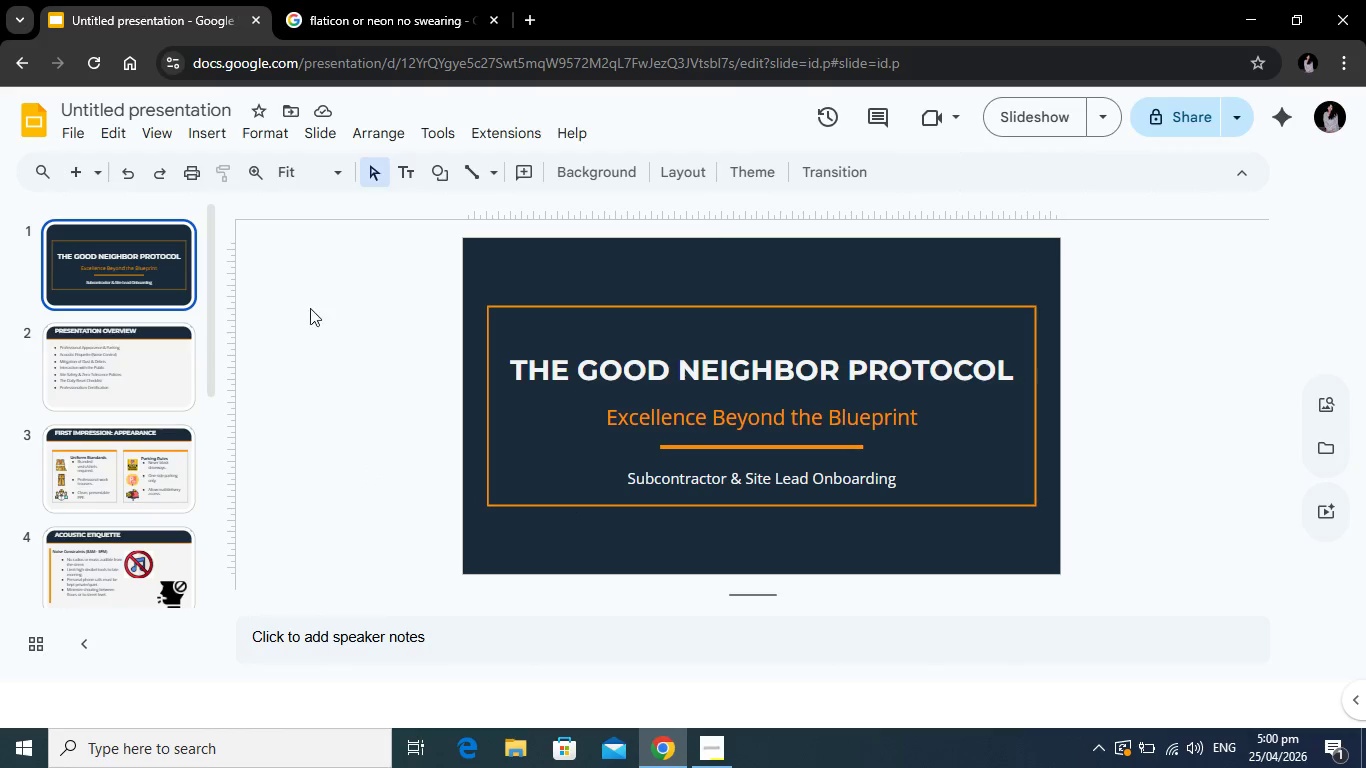 
wait(20.8)
 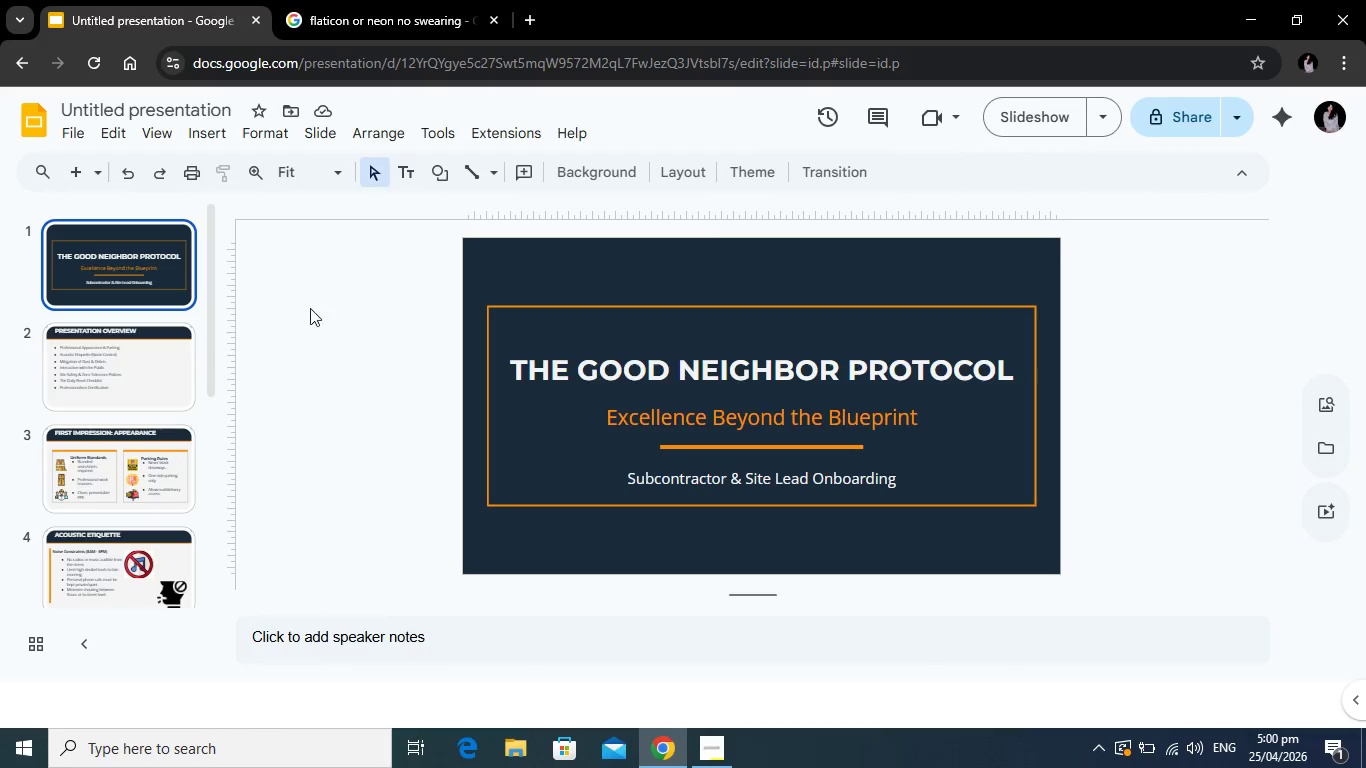 
left_click([97, 360])
 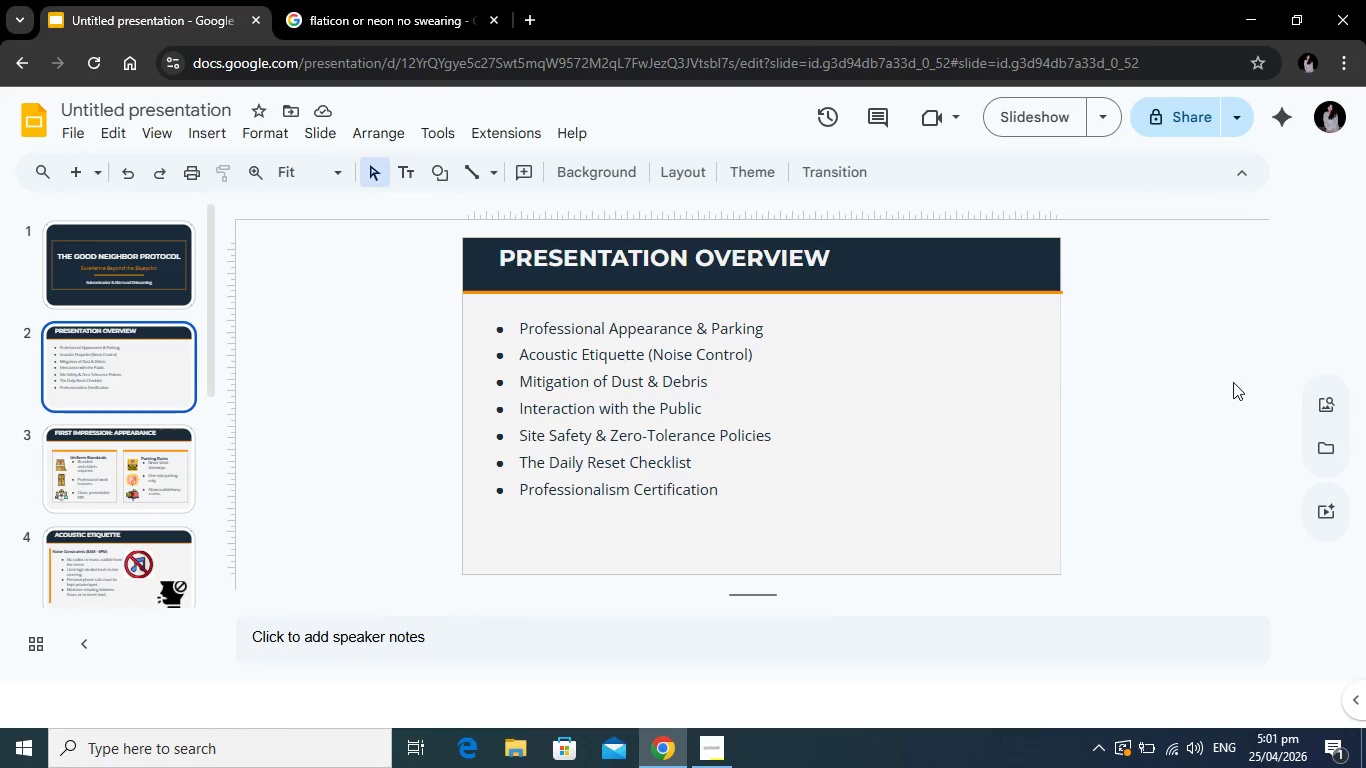 
wait(70.61)
 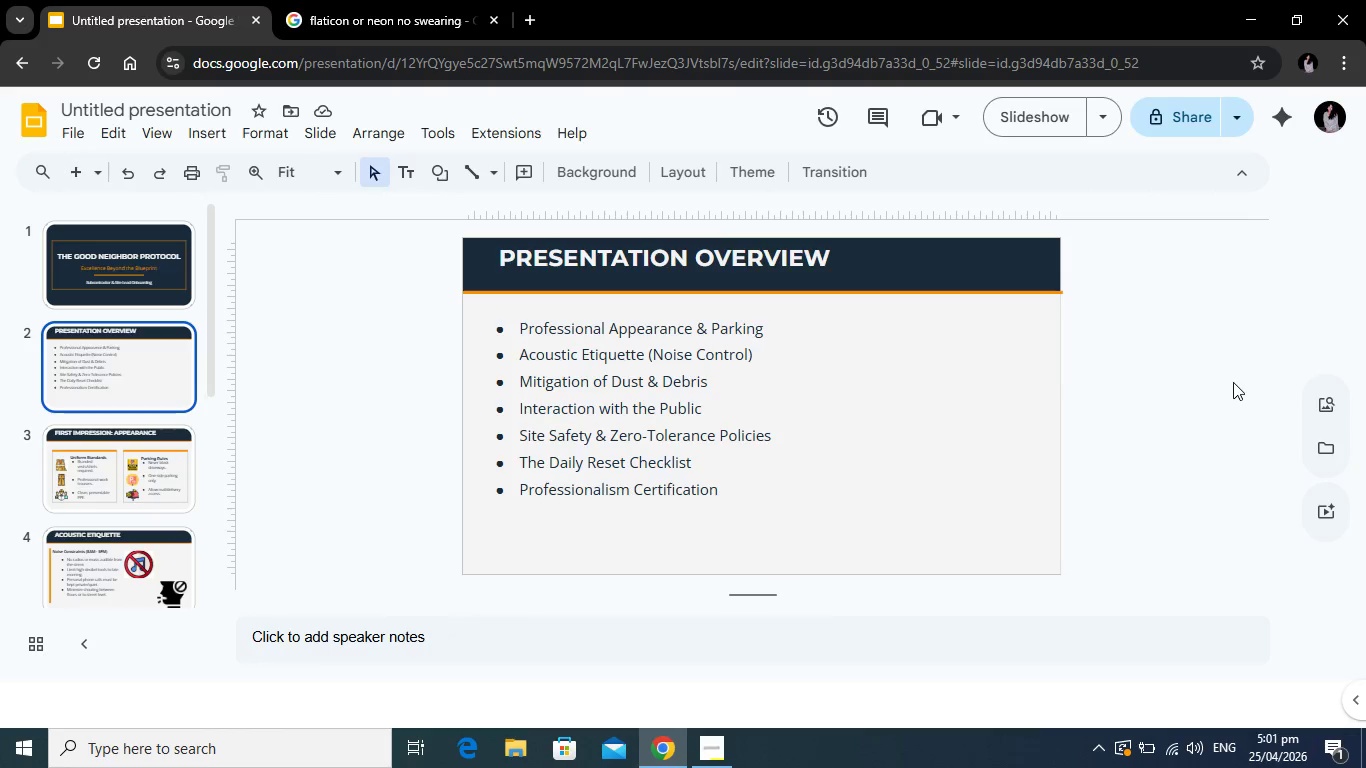 
mouse_move([1339, 151])
 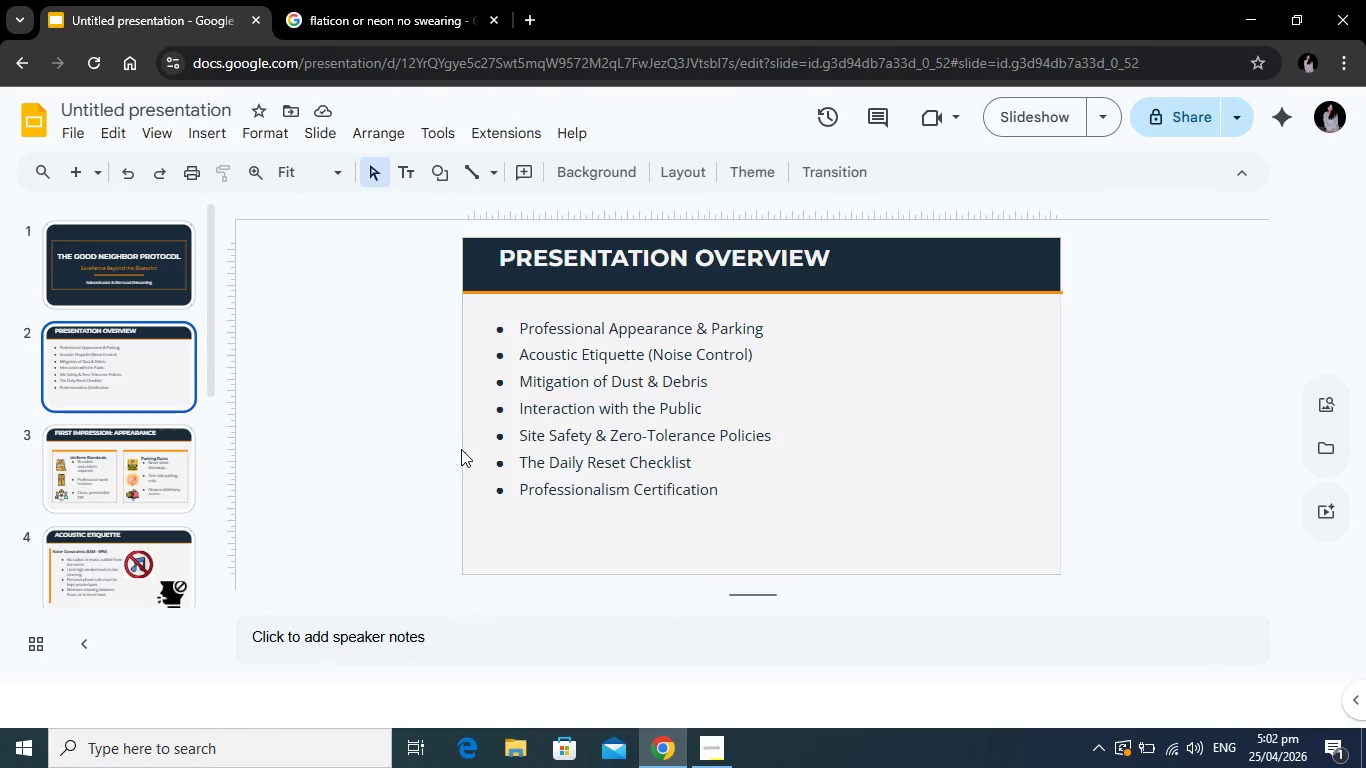 
wait(38.24)
 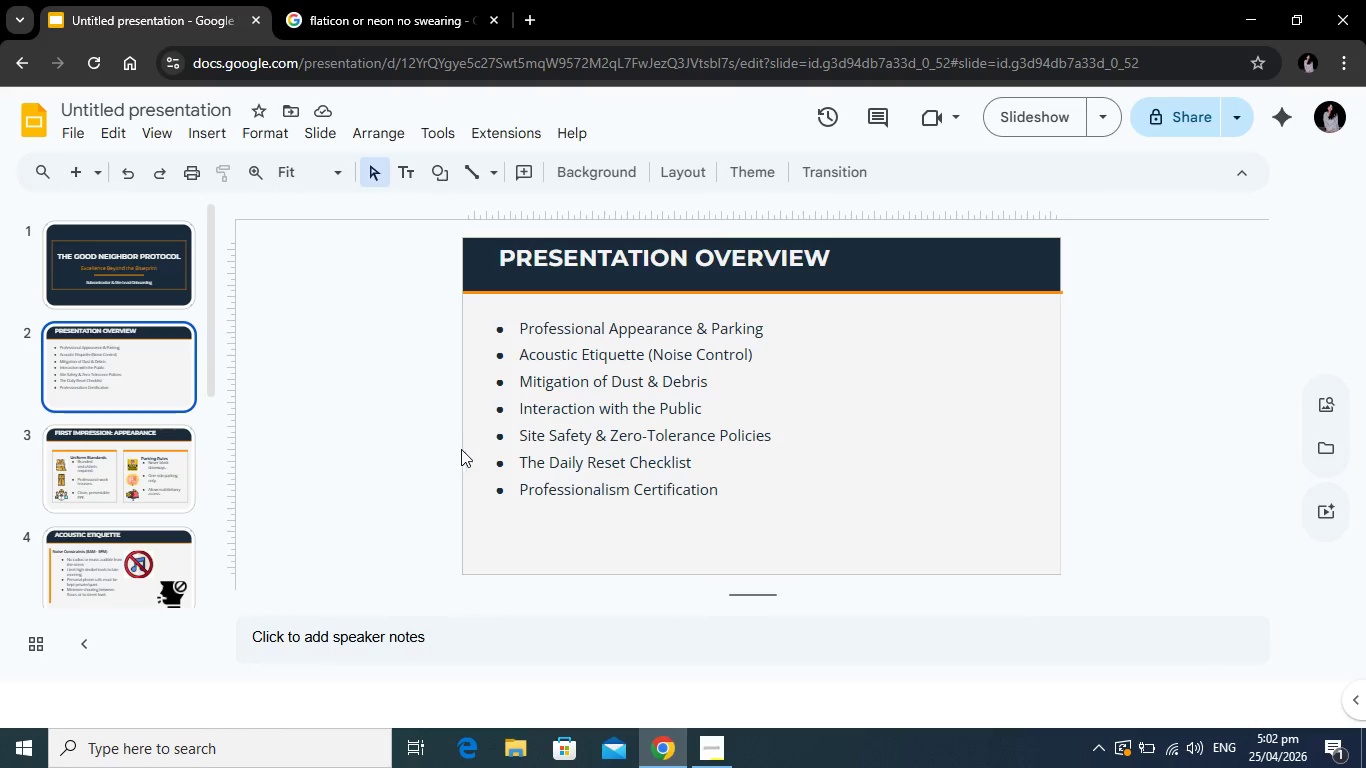 
left_click([545, 356])
 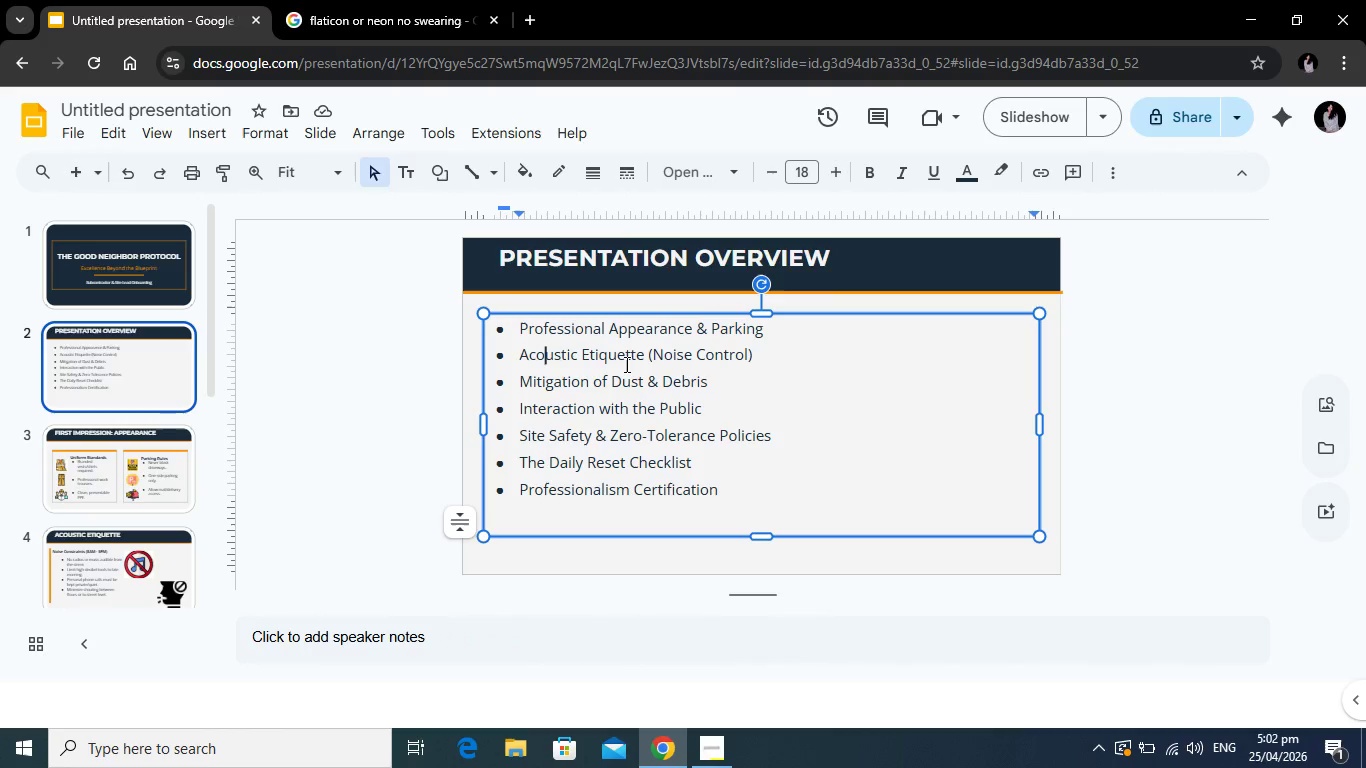 
left_click([616, 362])
 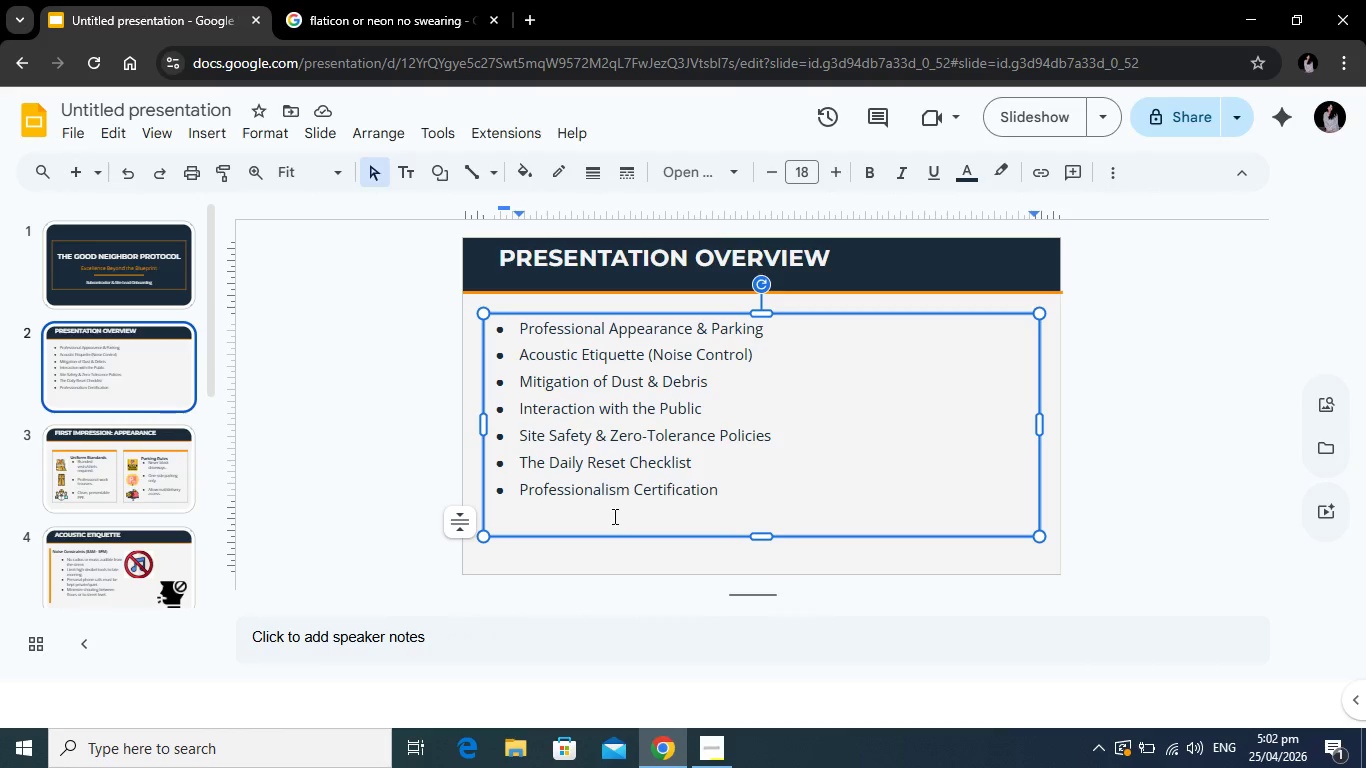 
wait(20.86)
 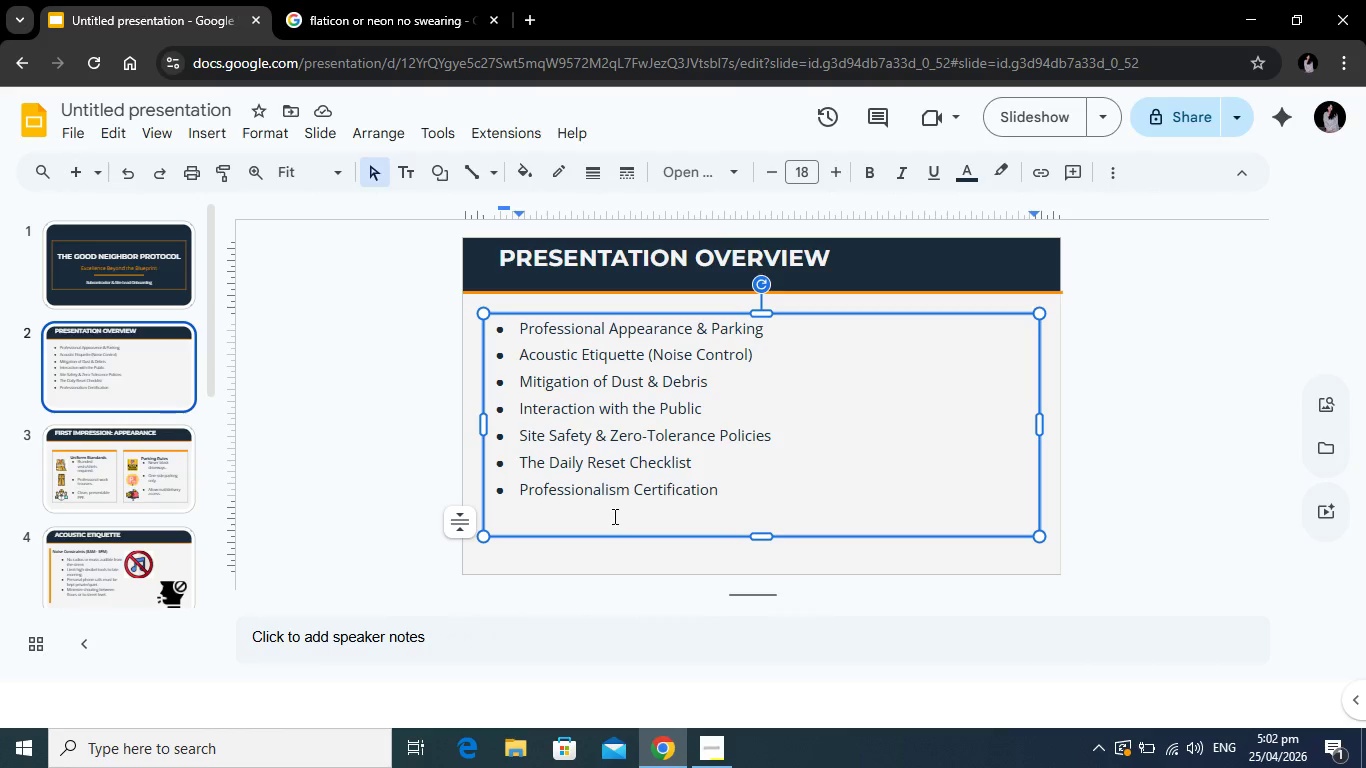 
left_click([337, 321])
 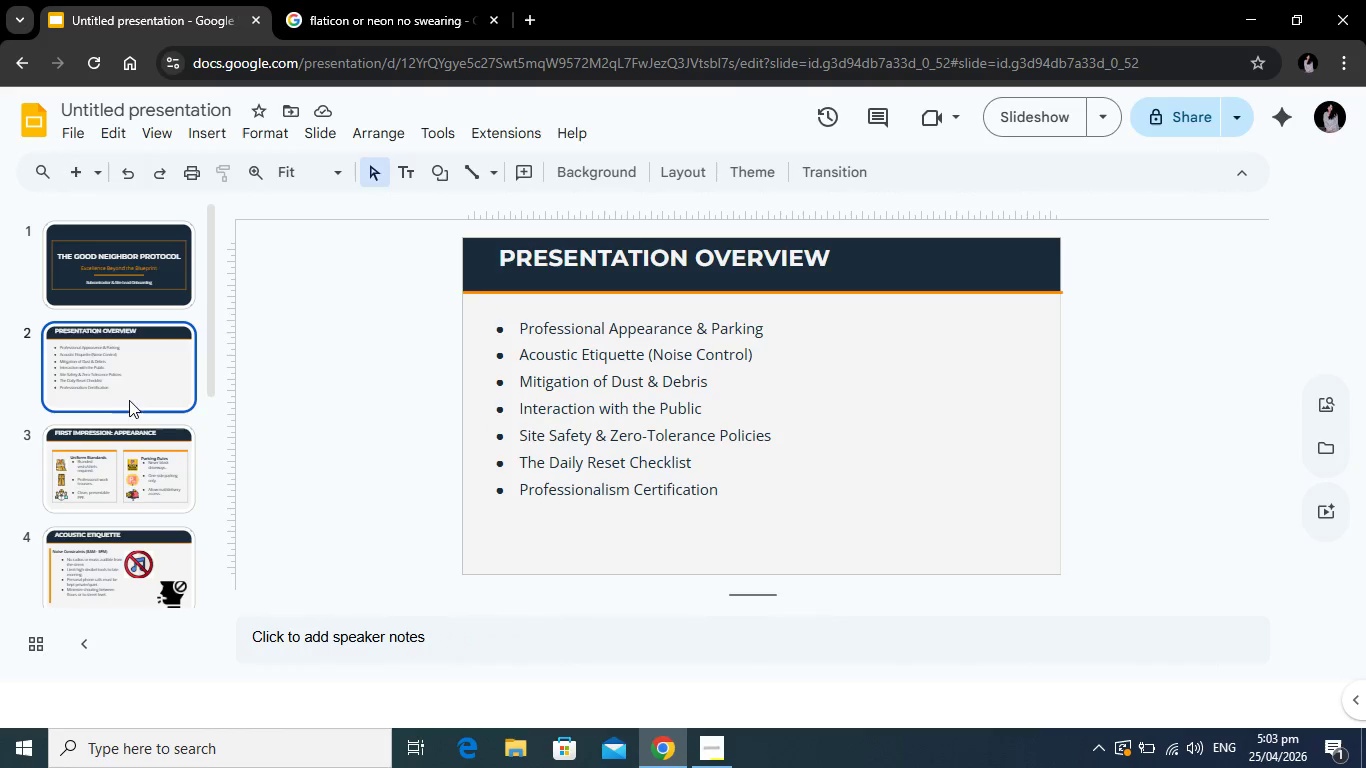 
left_click([140, 286])
 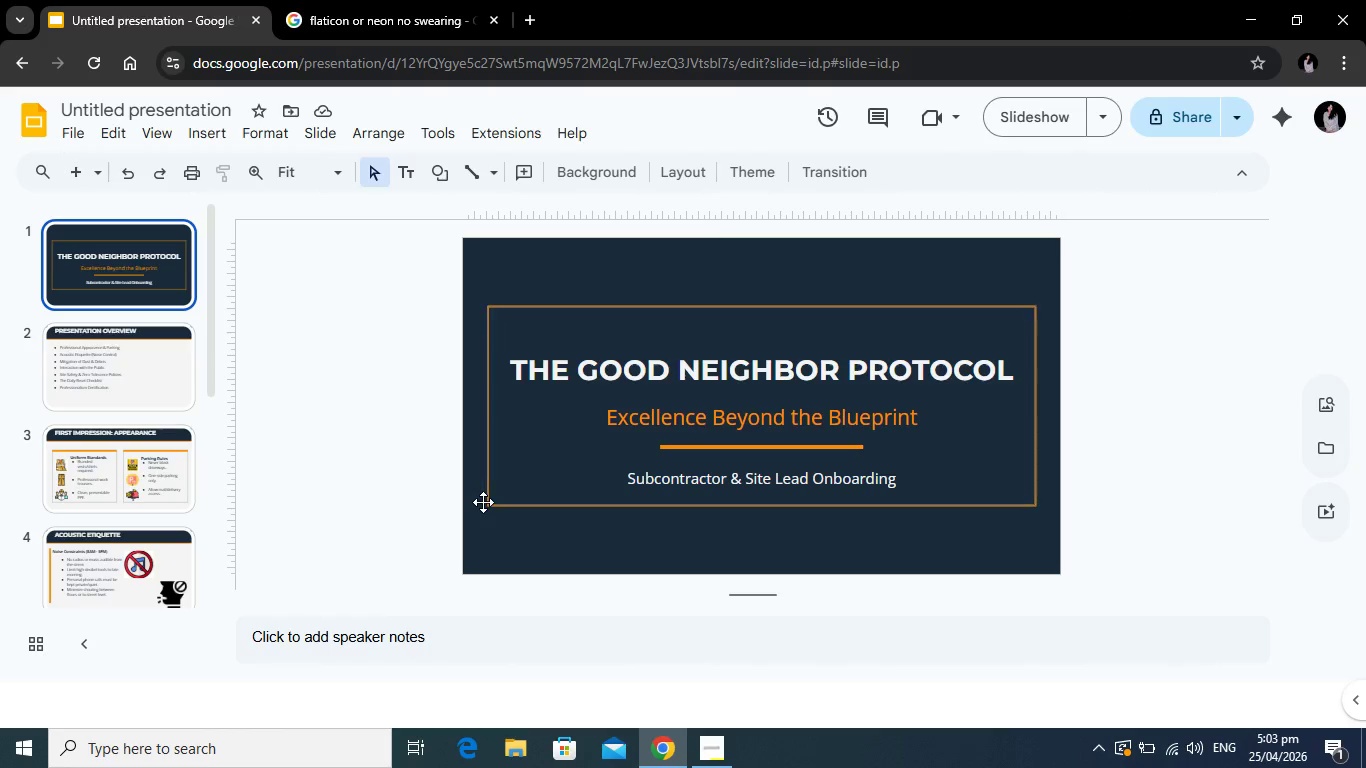 
left_click([137, 352])
 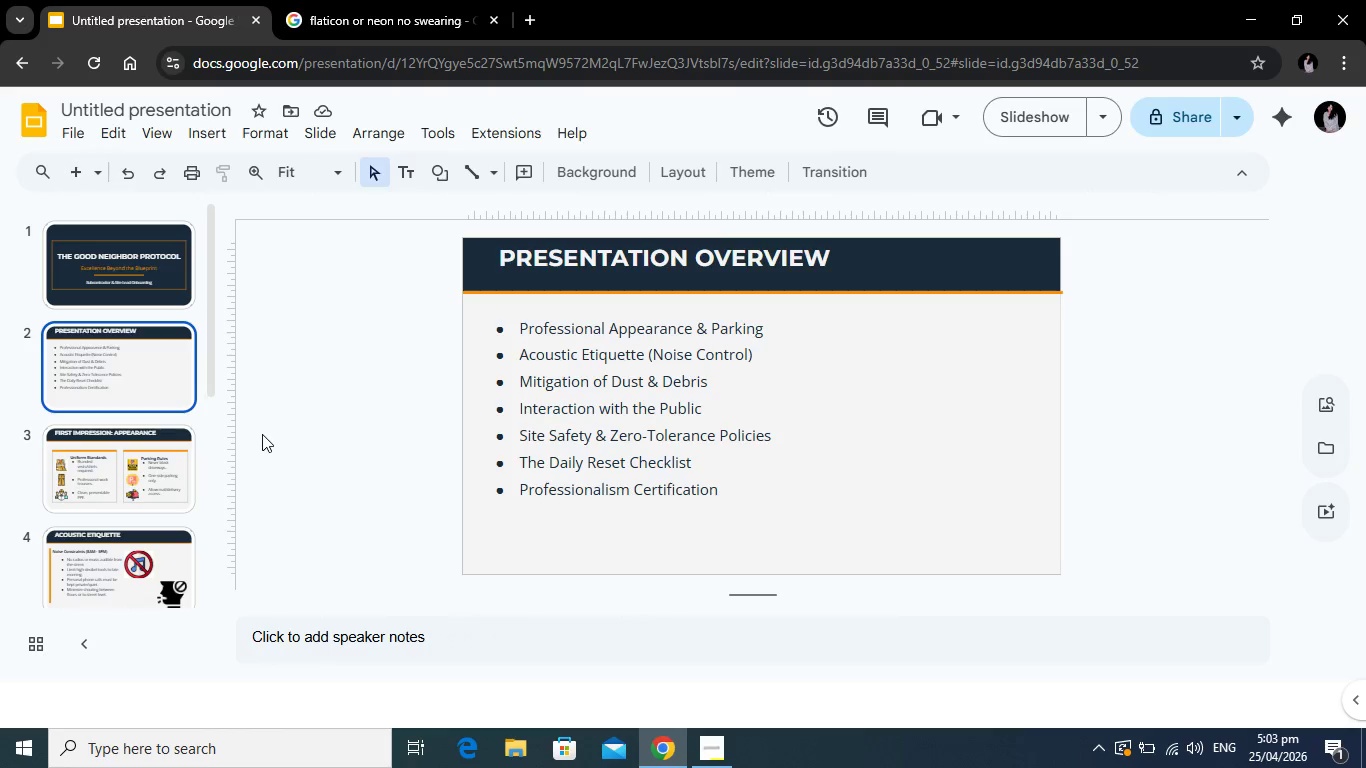 
scroll: coordinate [160, 417], scroll_direction: down, amount: 2.0
 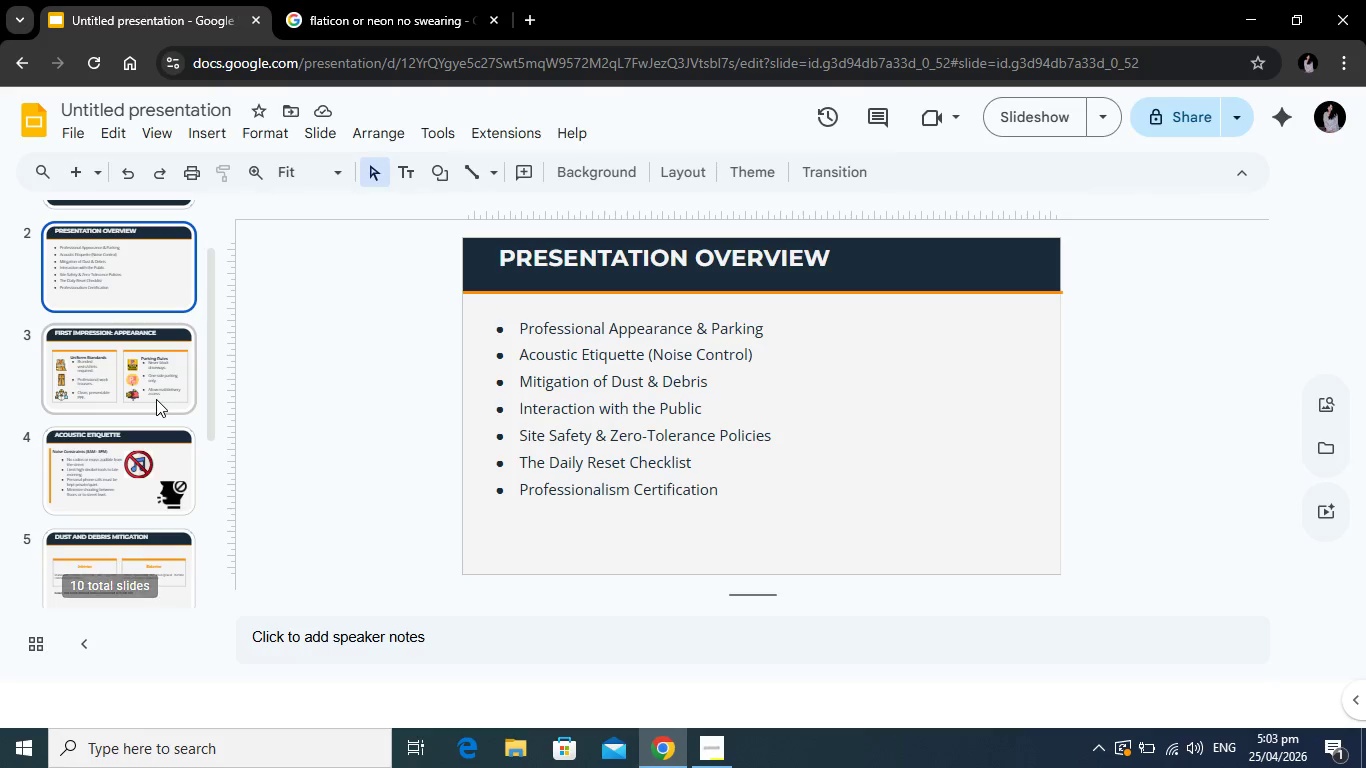 
left_click([156, 399])
 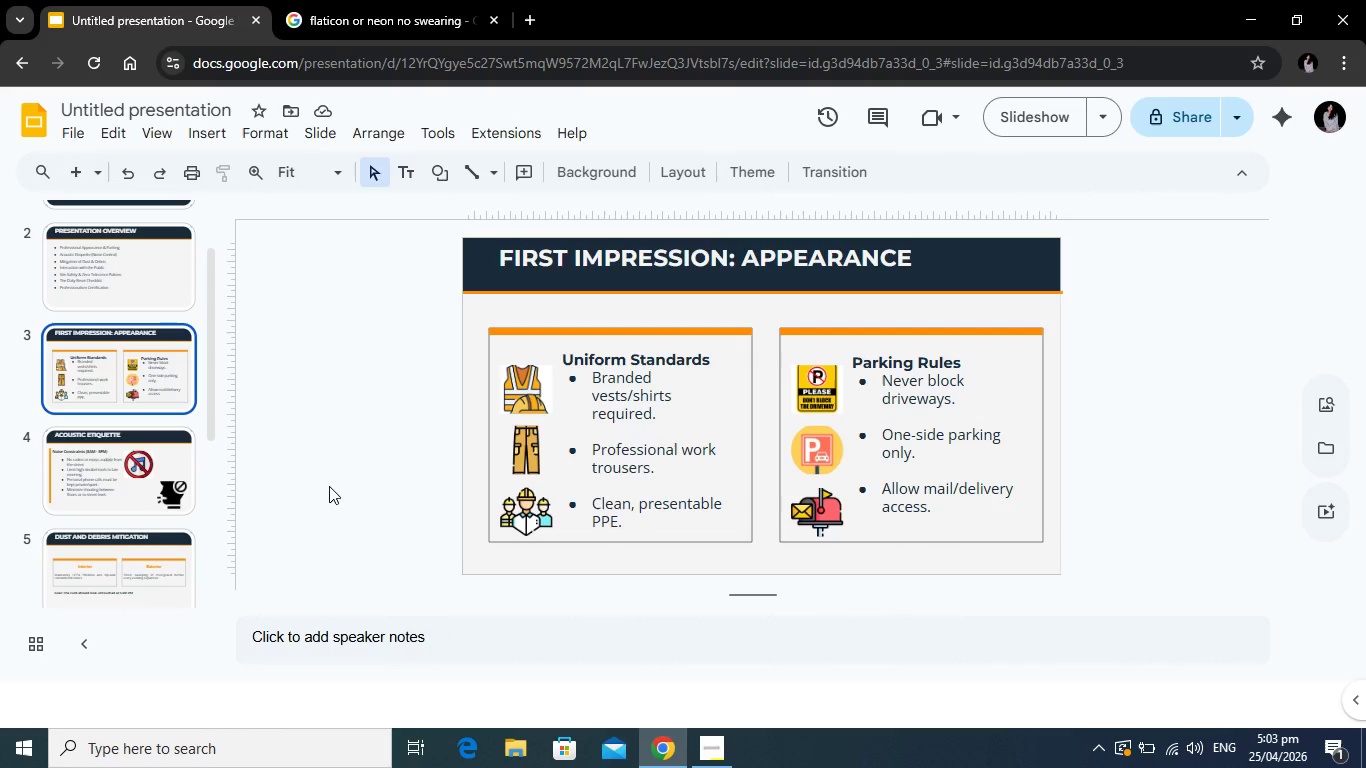 
wait(22.09)
 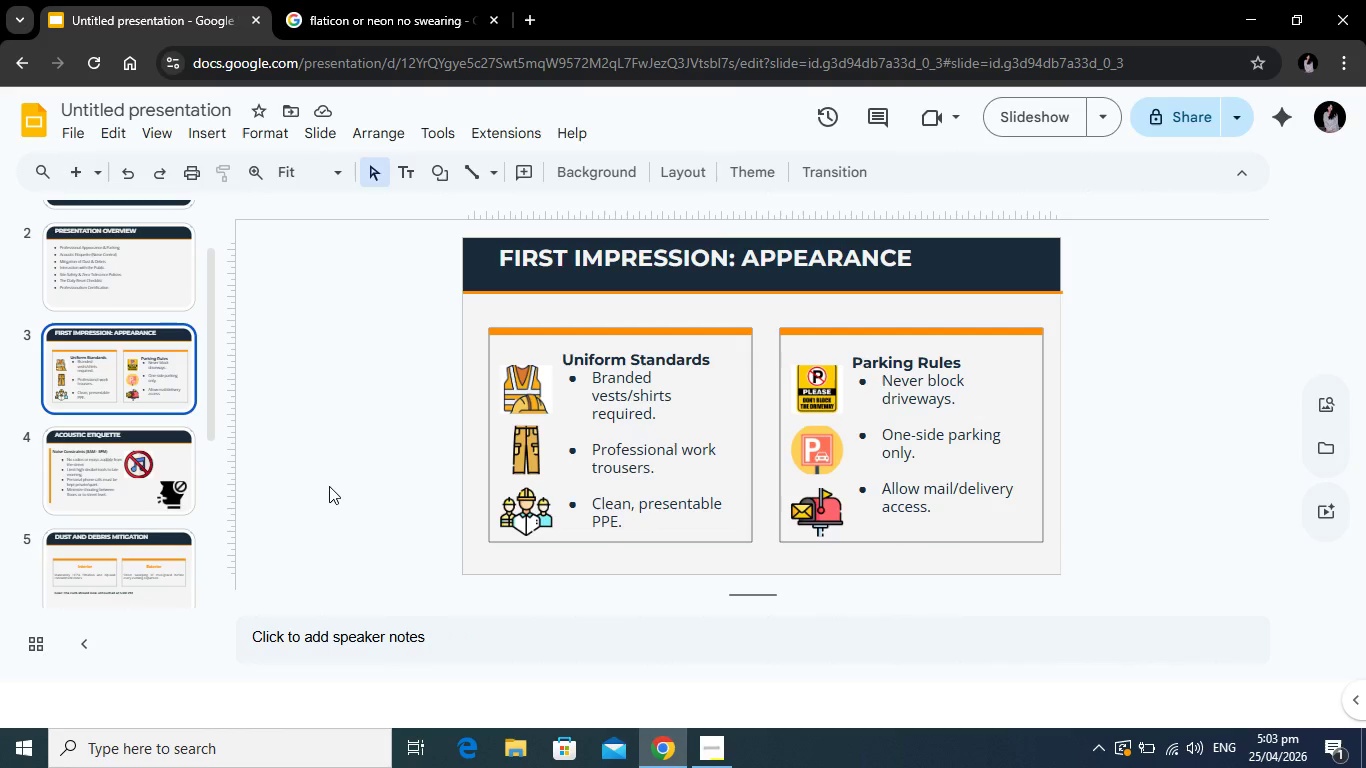 
left_click([77, 464])
 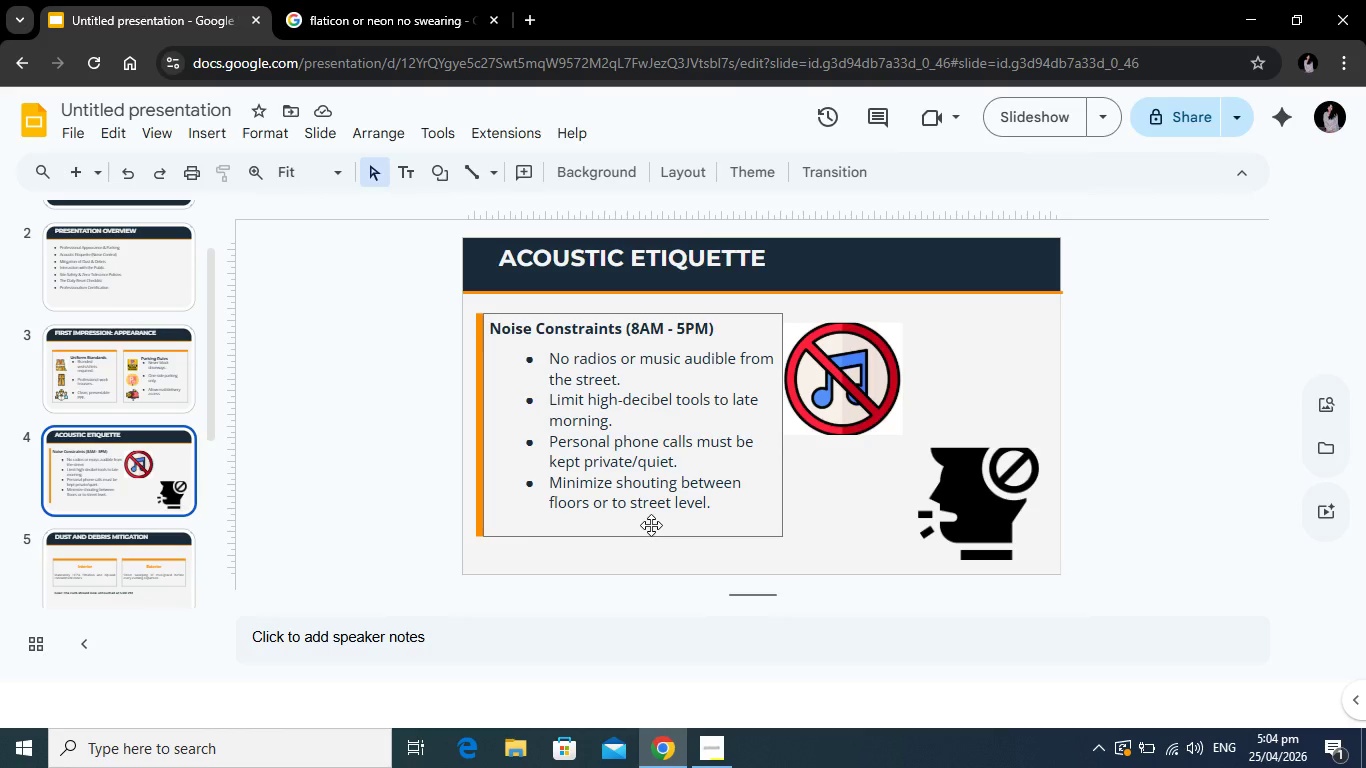 
wait(46.17)
 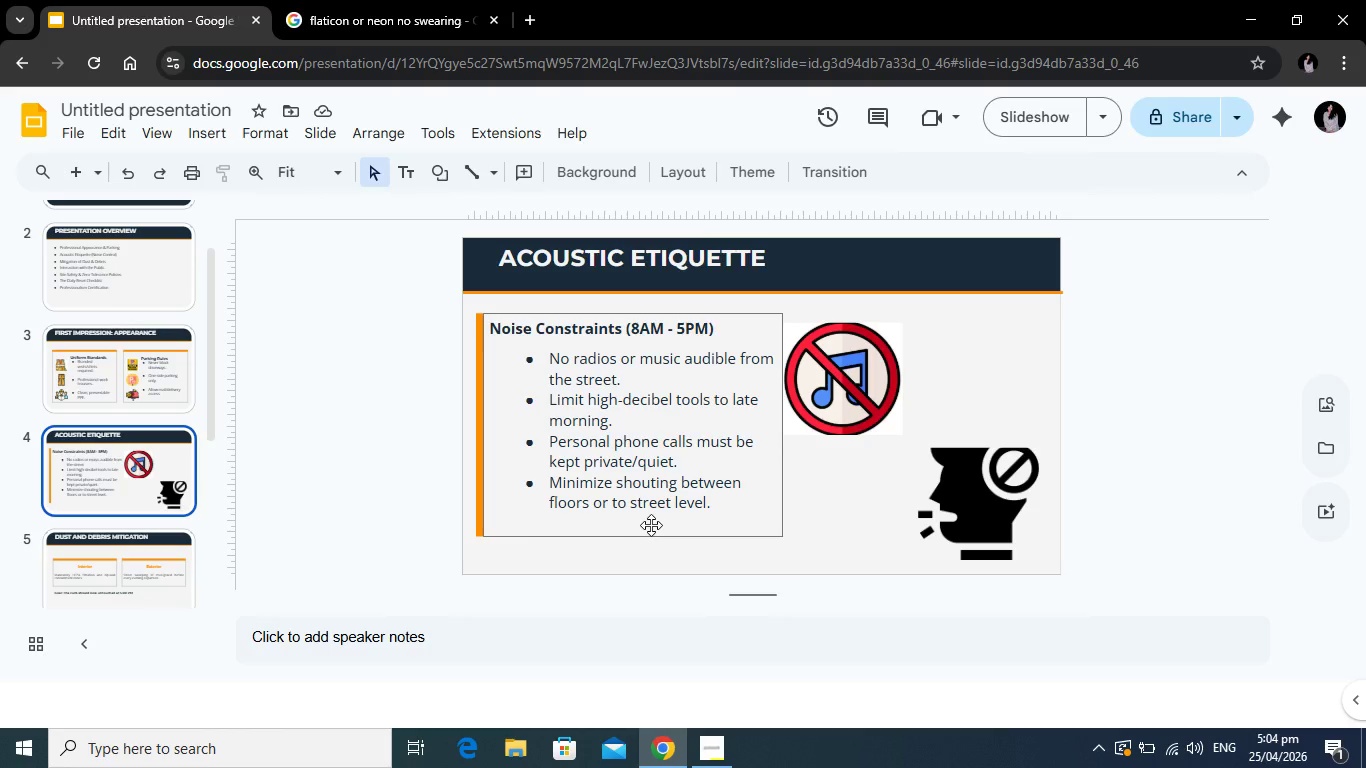 
scroll: coordinate [129, 453], scroll_direction: down, amount: 1.0
 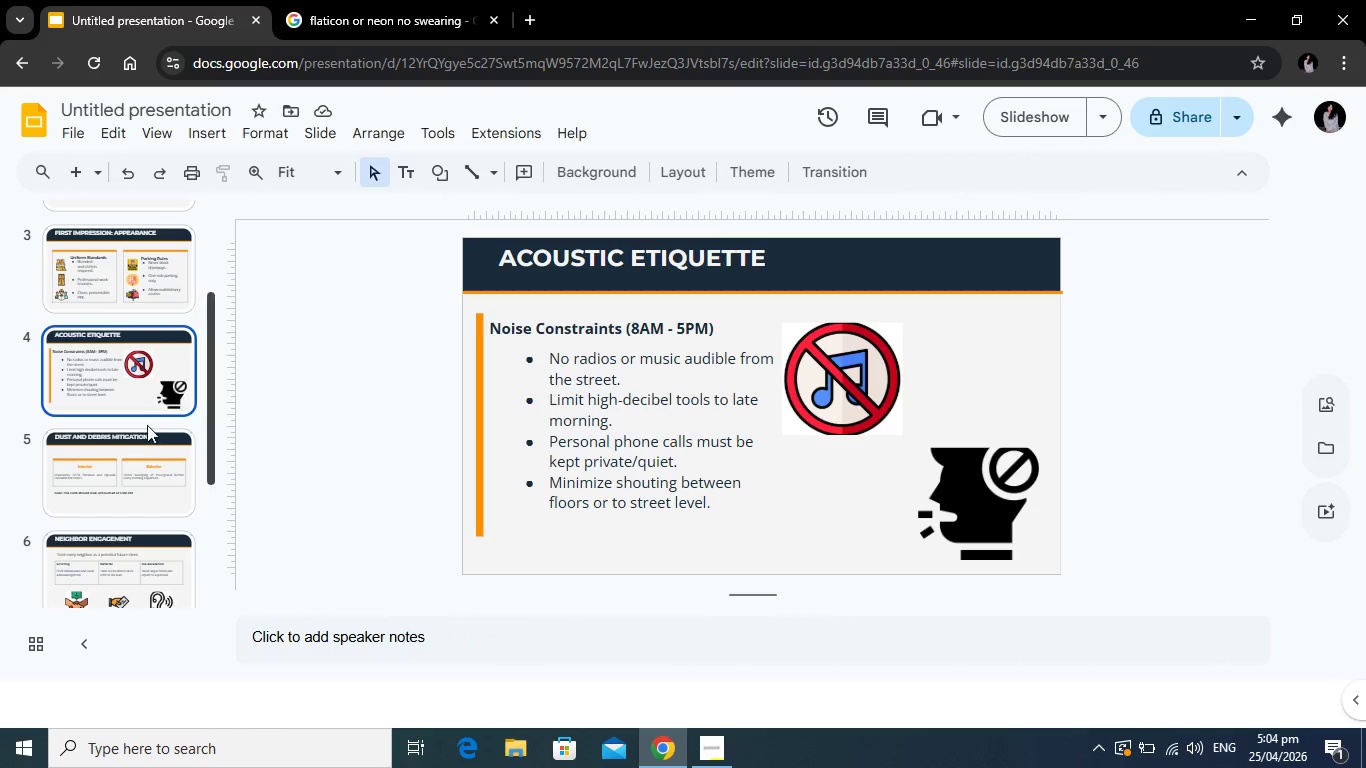 
left_click([93, 469])
 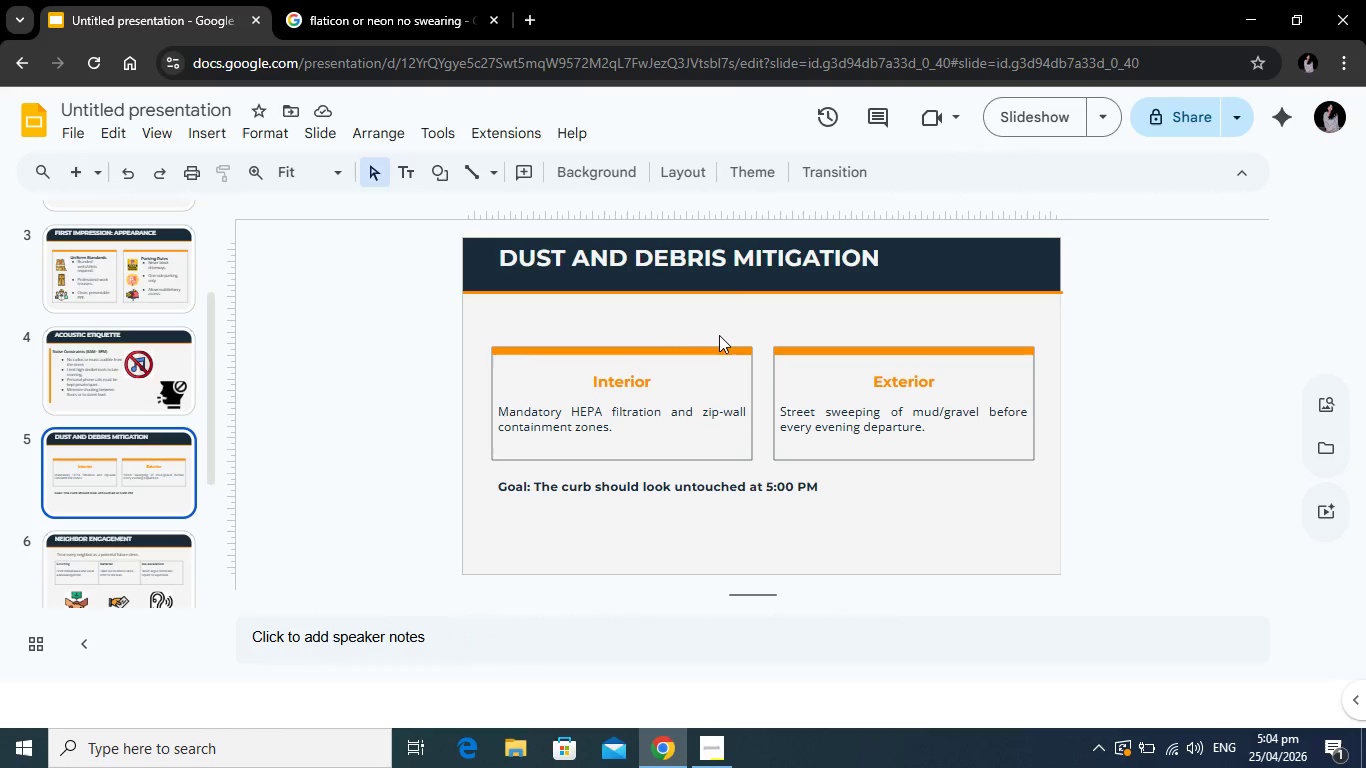 
wait(32.22)
 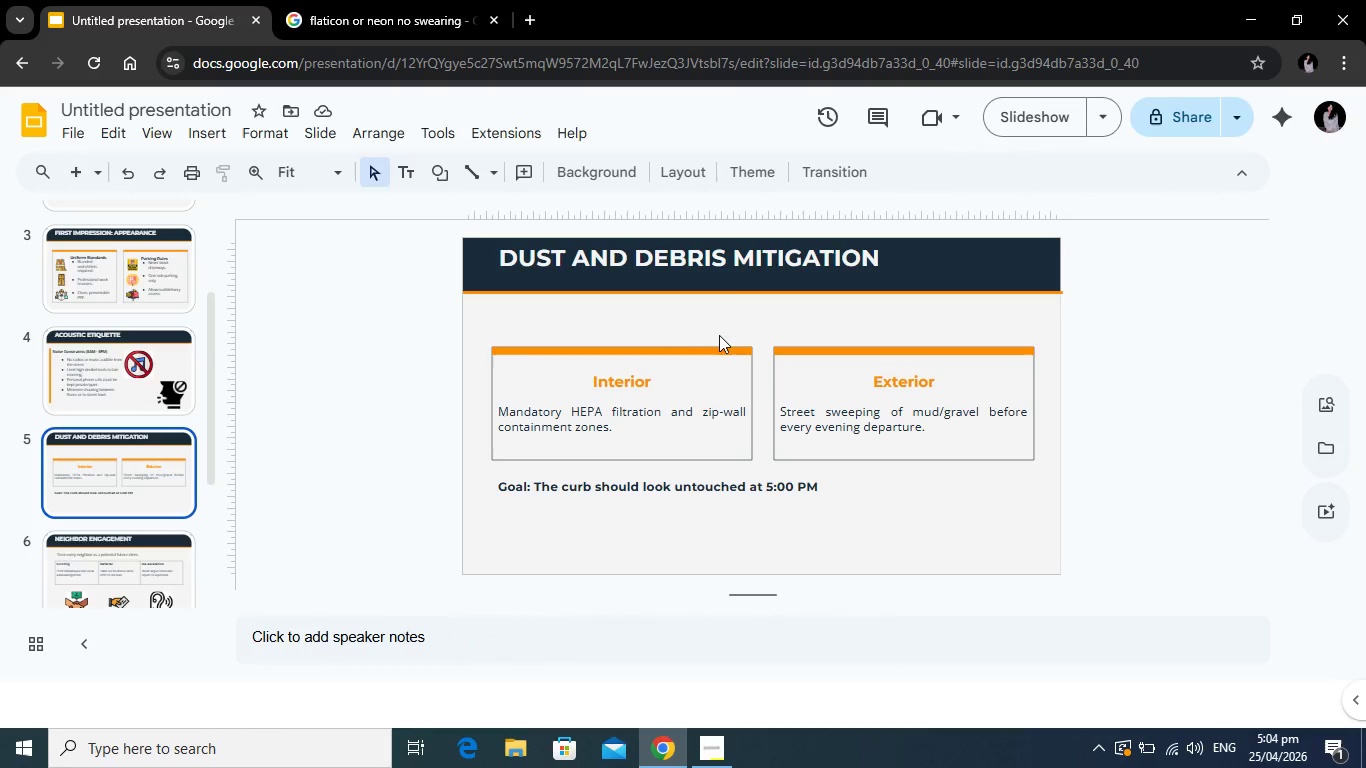 
scroll: coordinate [163, 428], scroll_direction: down, amount: 2.0
 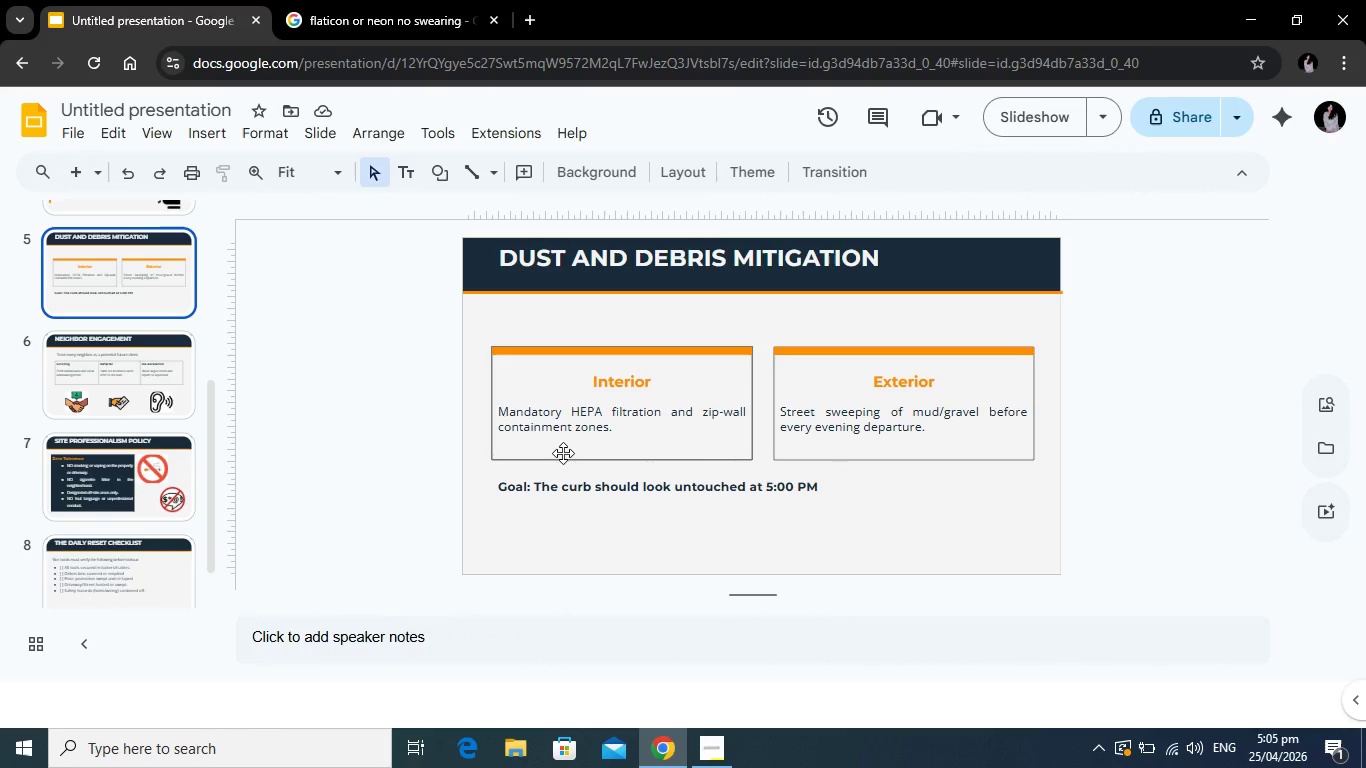 
wait(32.77)
 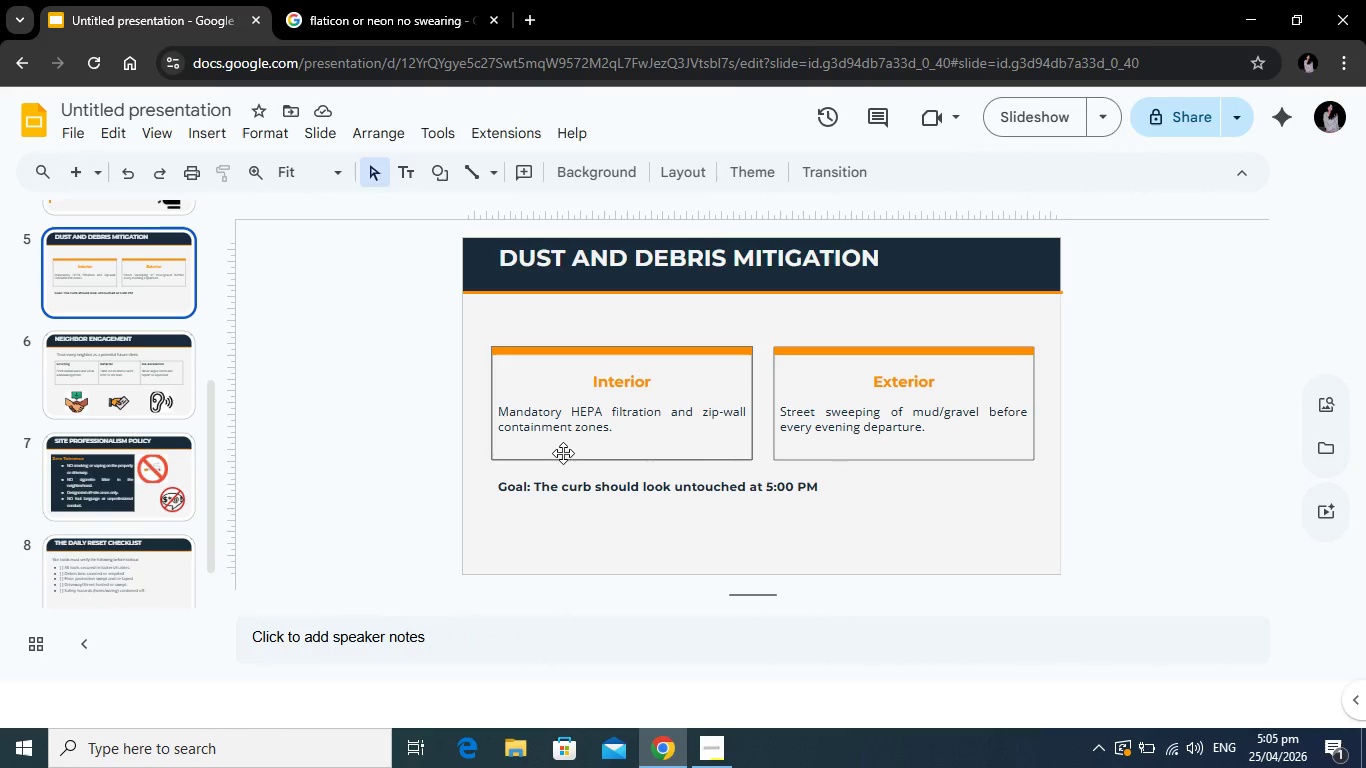 
left_click([120, 388])
 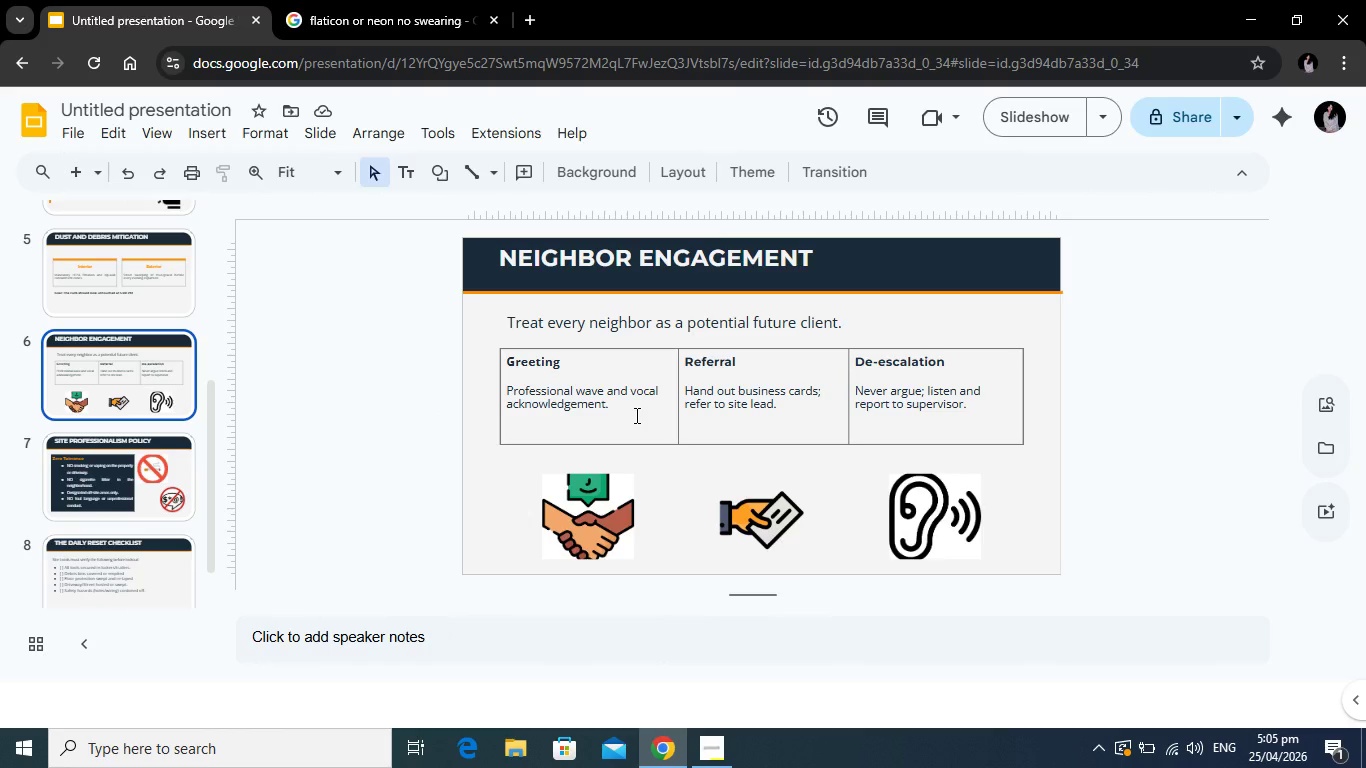 
wait(14.7)
 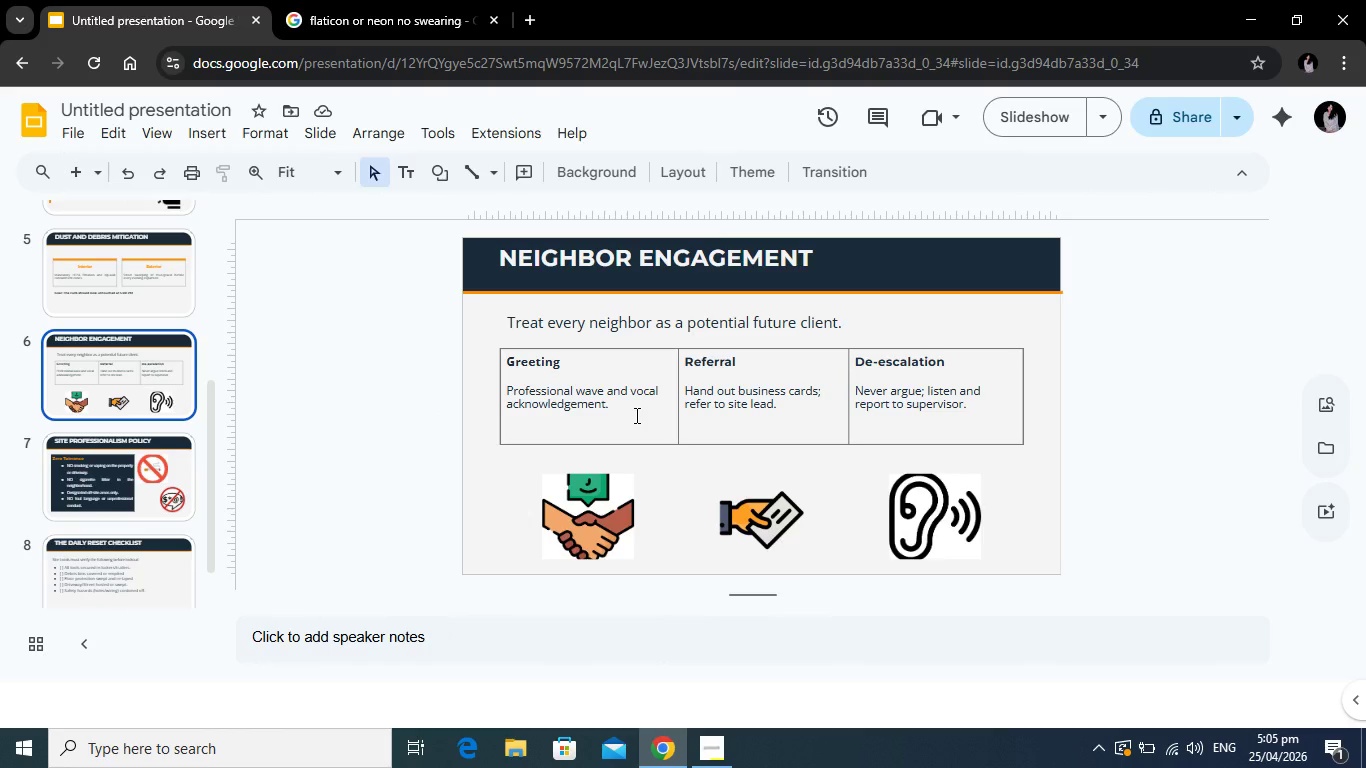 
key(Alt+Tab)